 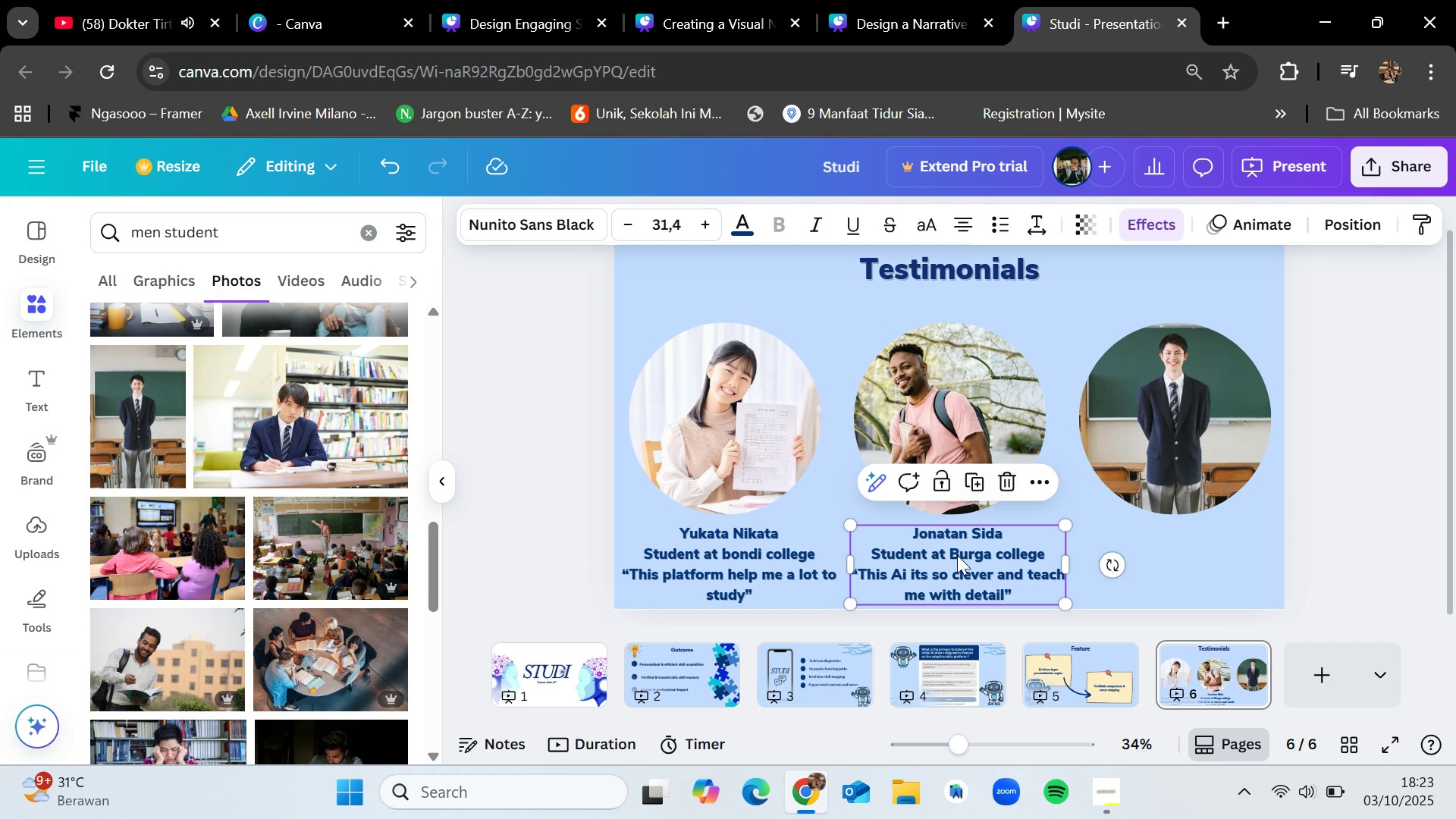 
key(Control+V)
 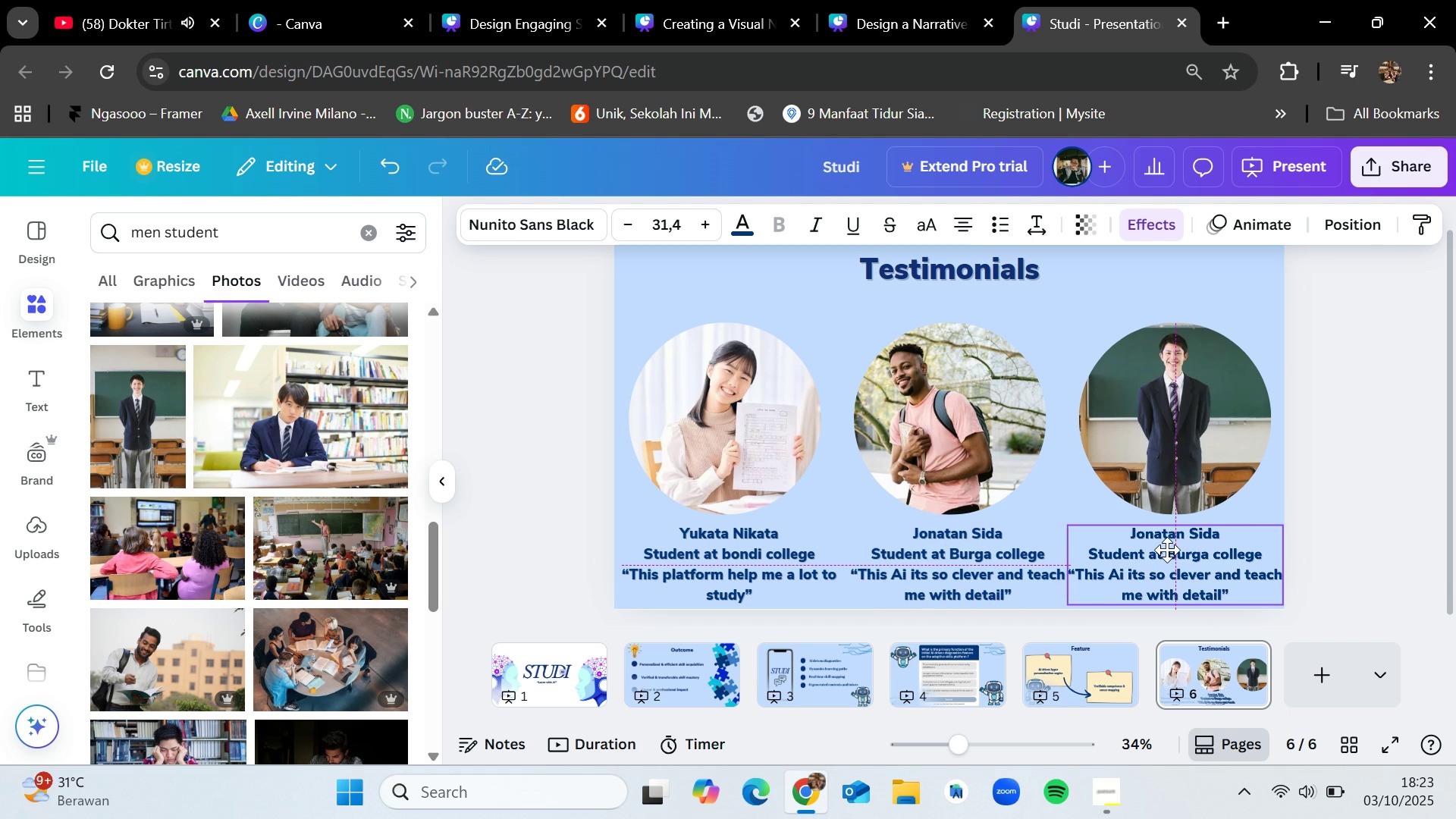 
left_click([1368, 521])
 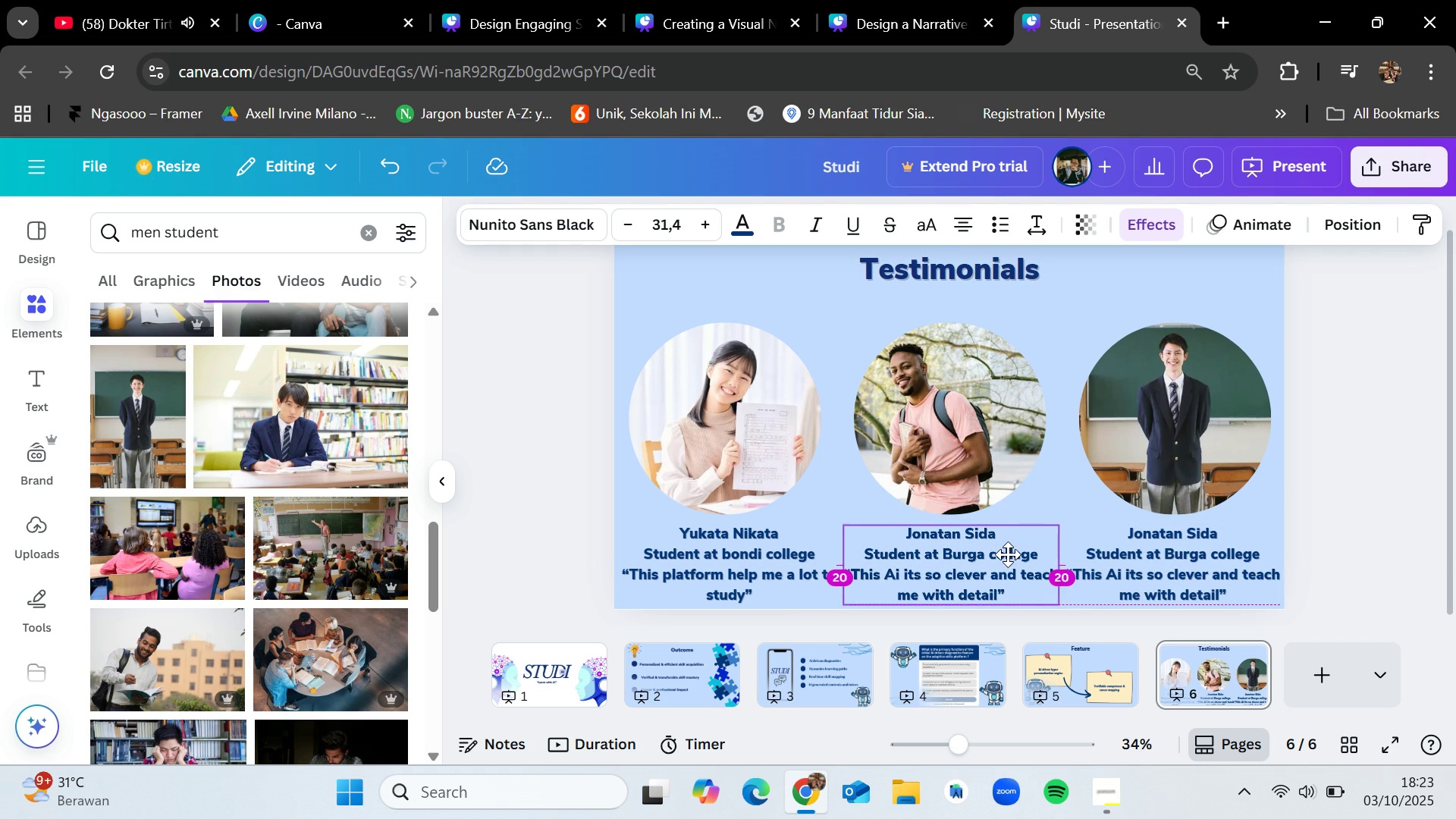 
left_click([1455, 491])
 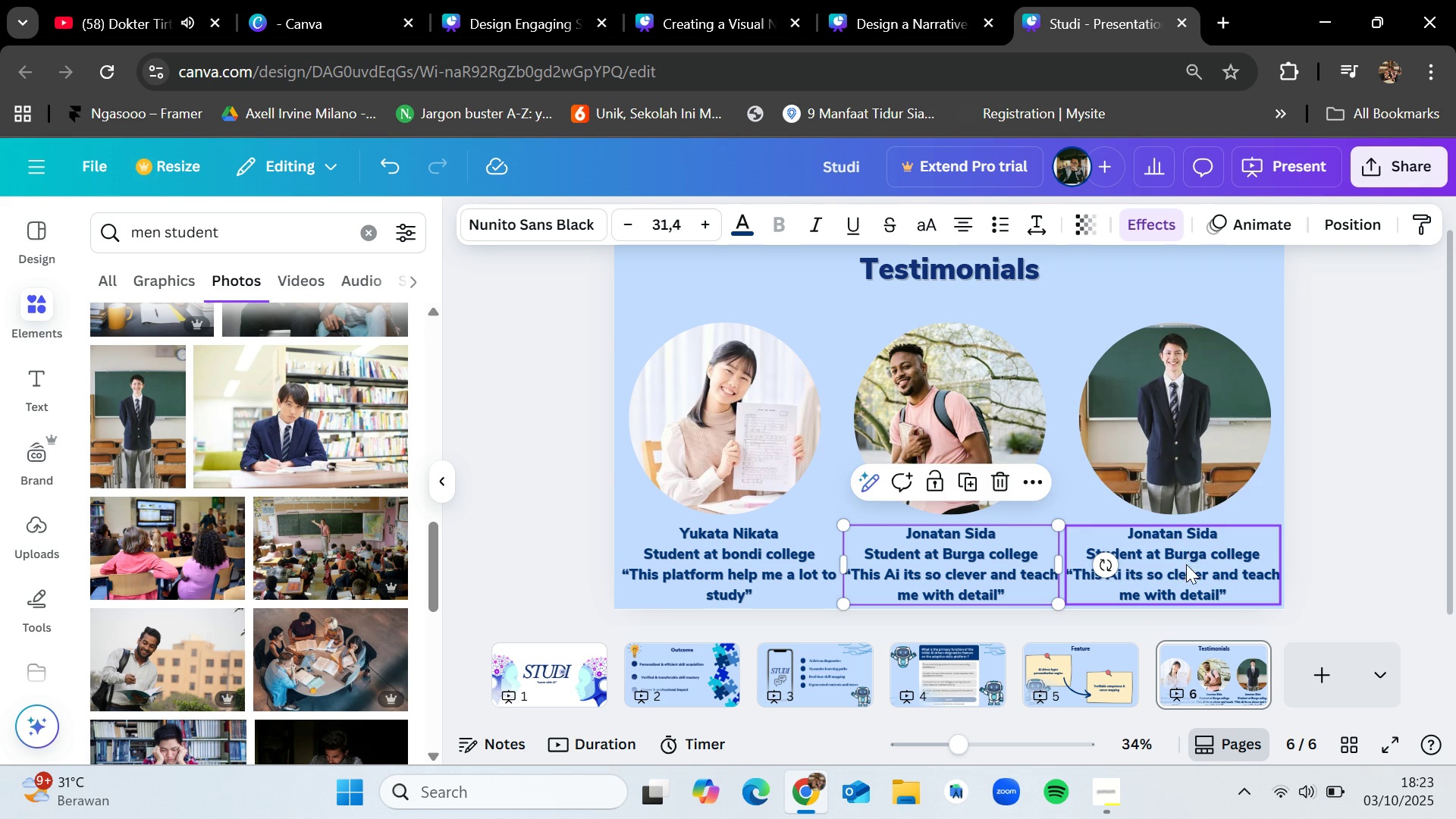 
left_click([1186, 564])
 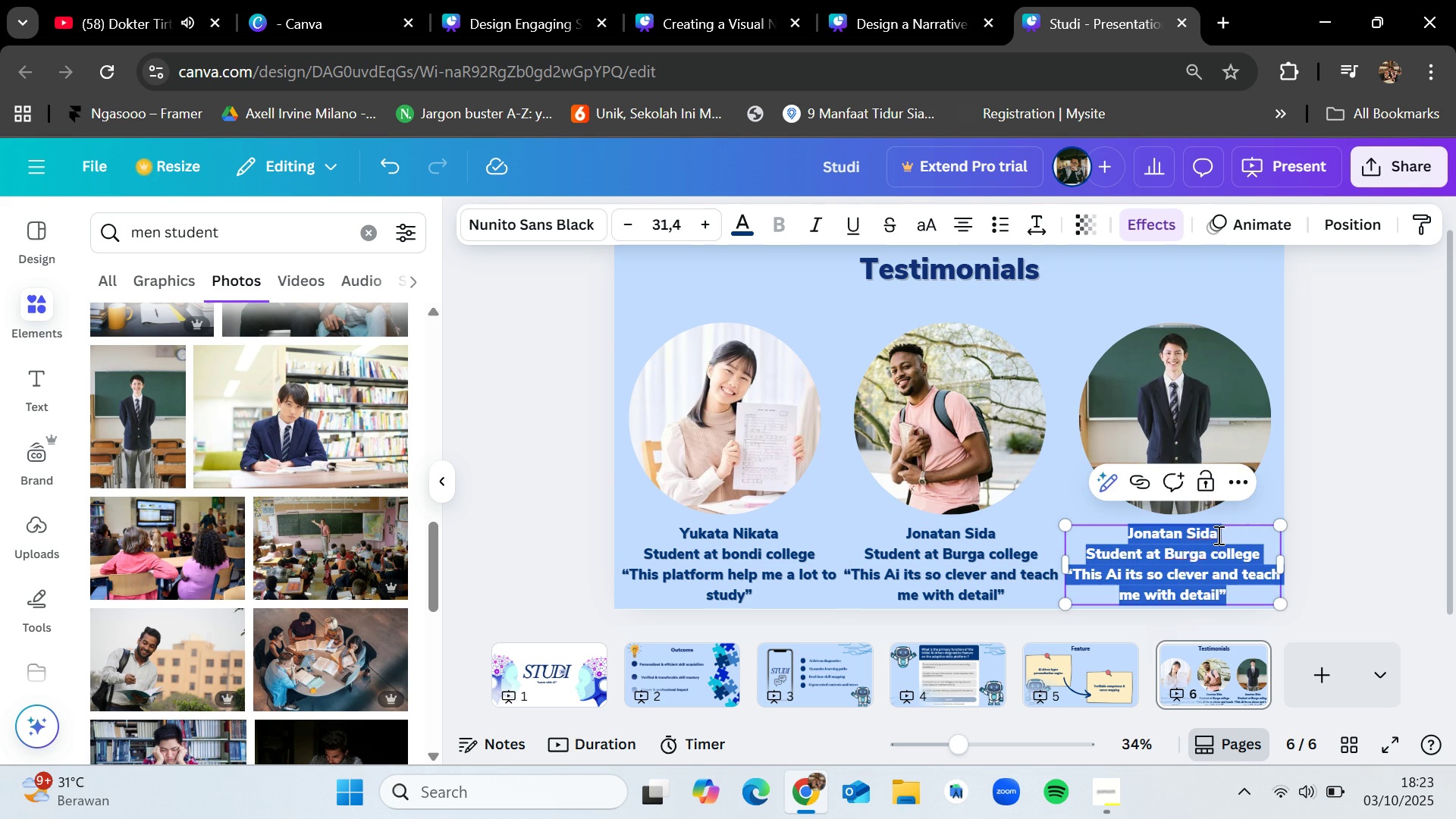 
left_click([1218, 534])
 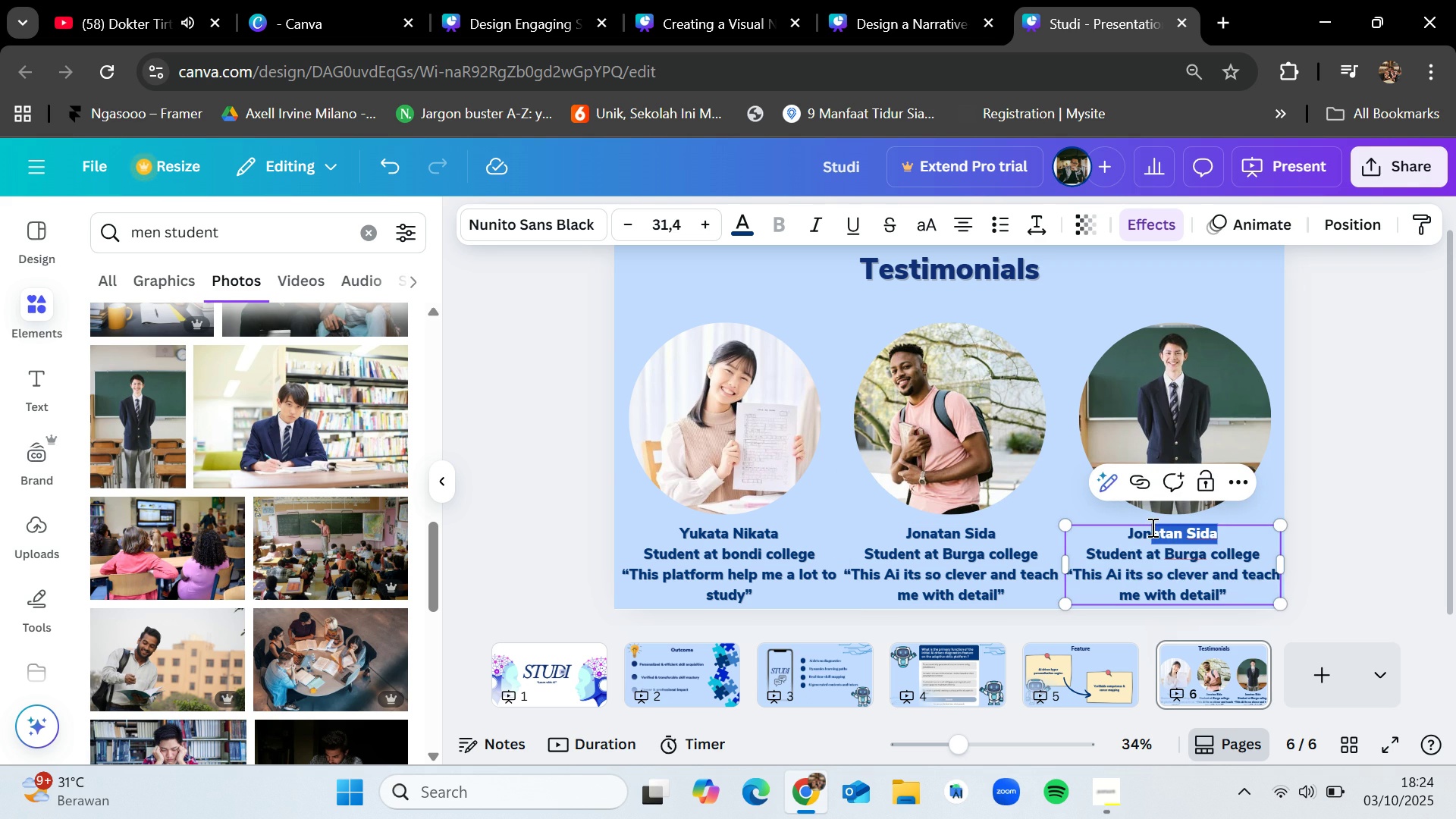 
key(Backspace)
 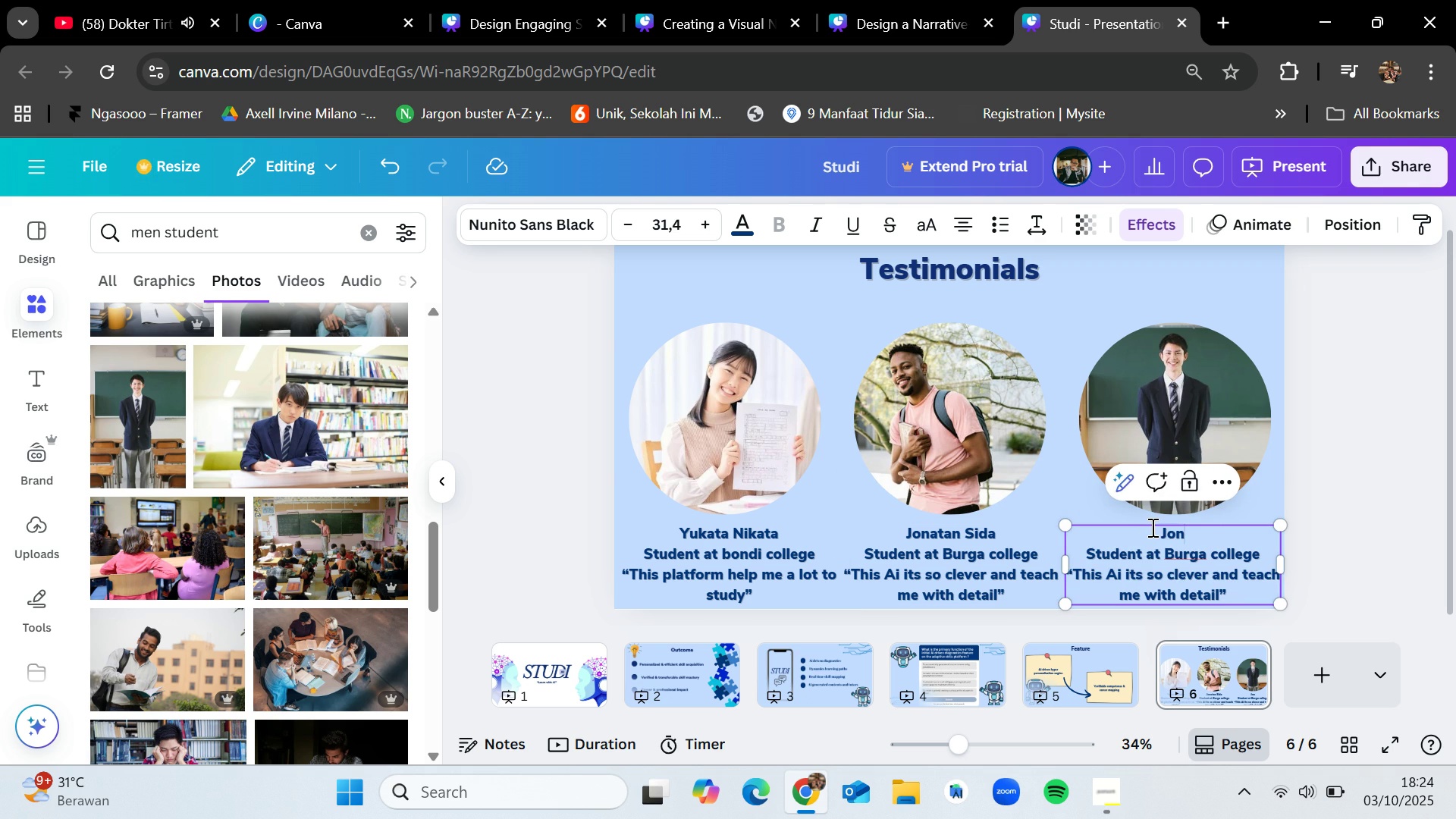 
key(Backspace)
 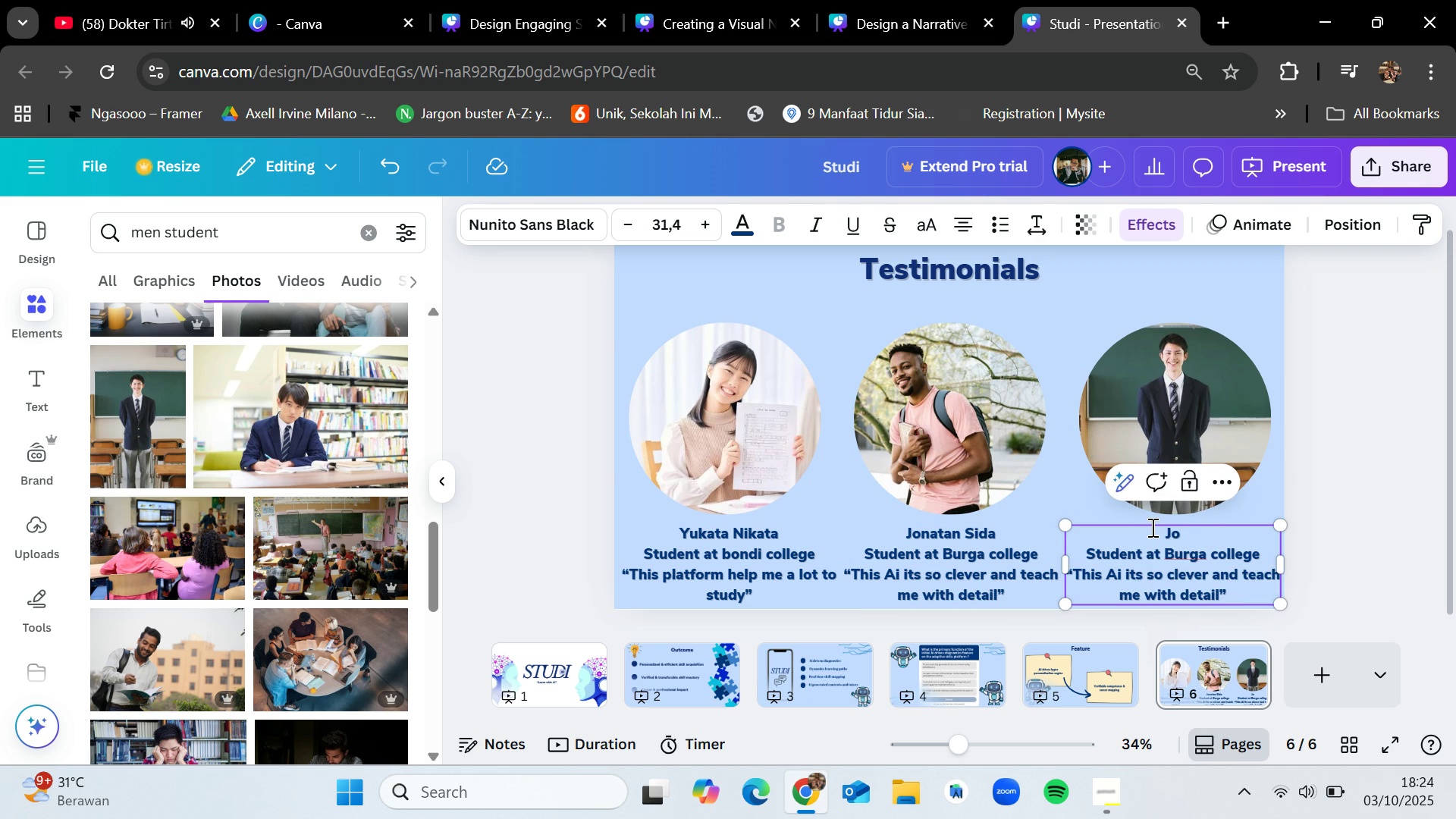 
key(Backspace)
 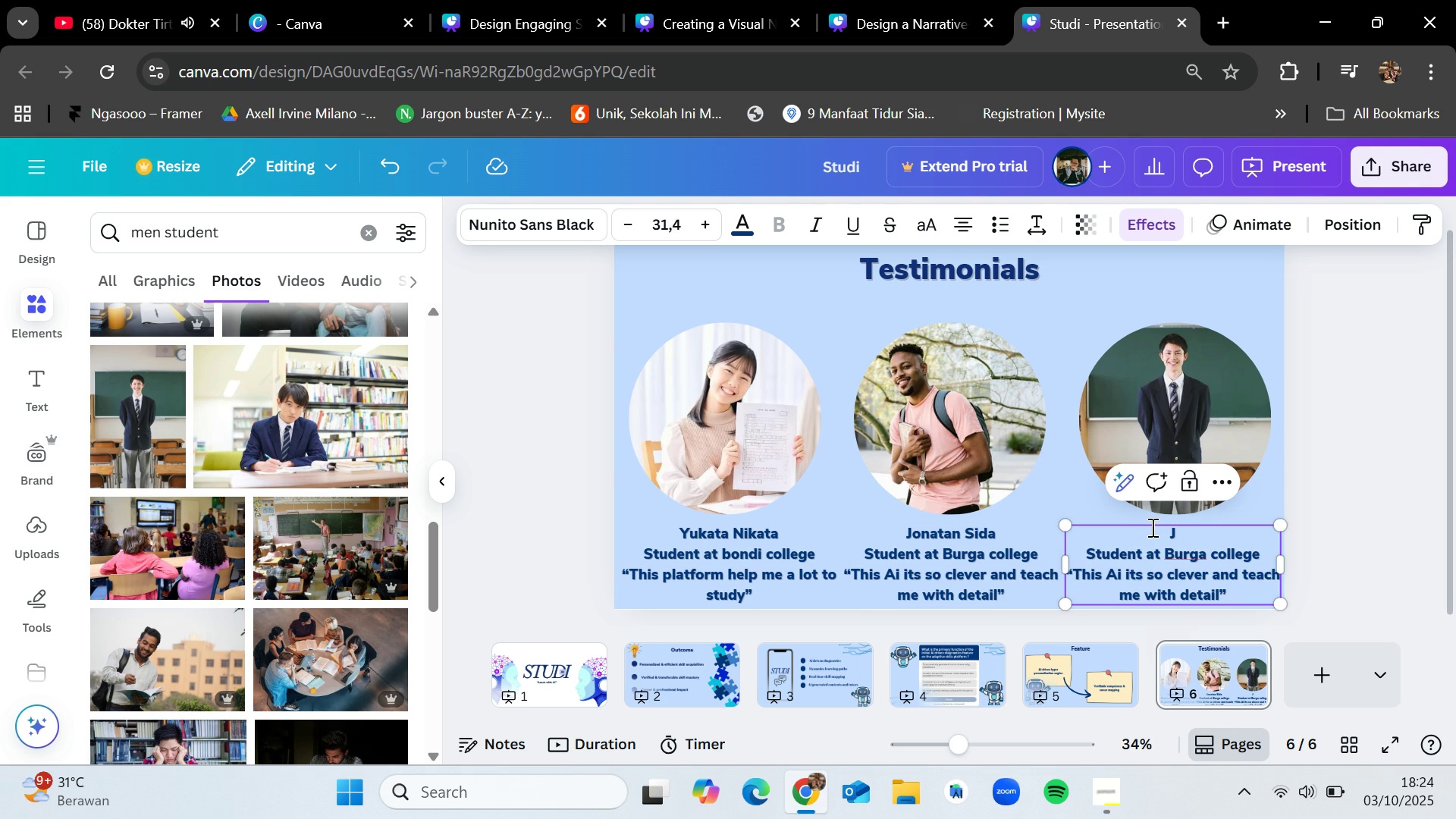 
key(Backspace)
type(Mako akini)